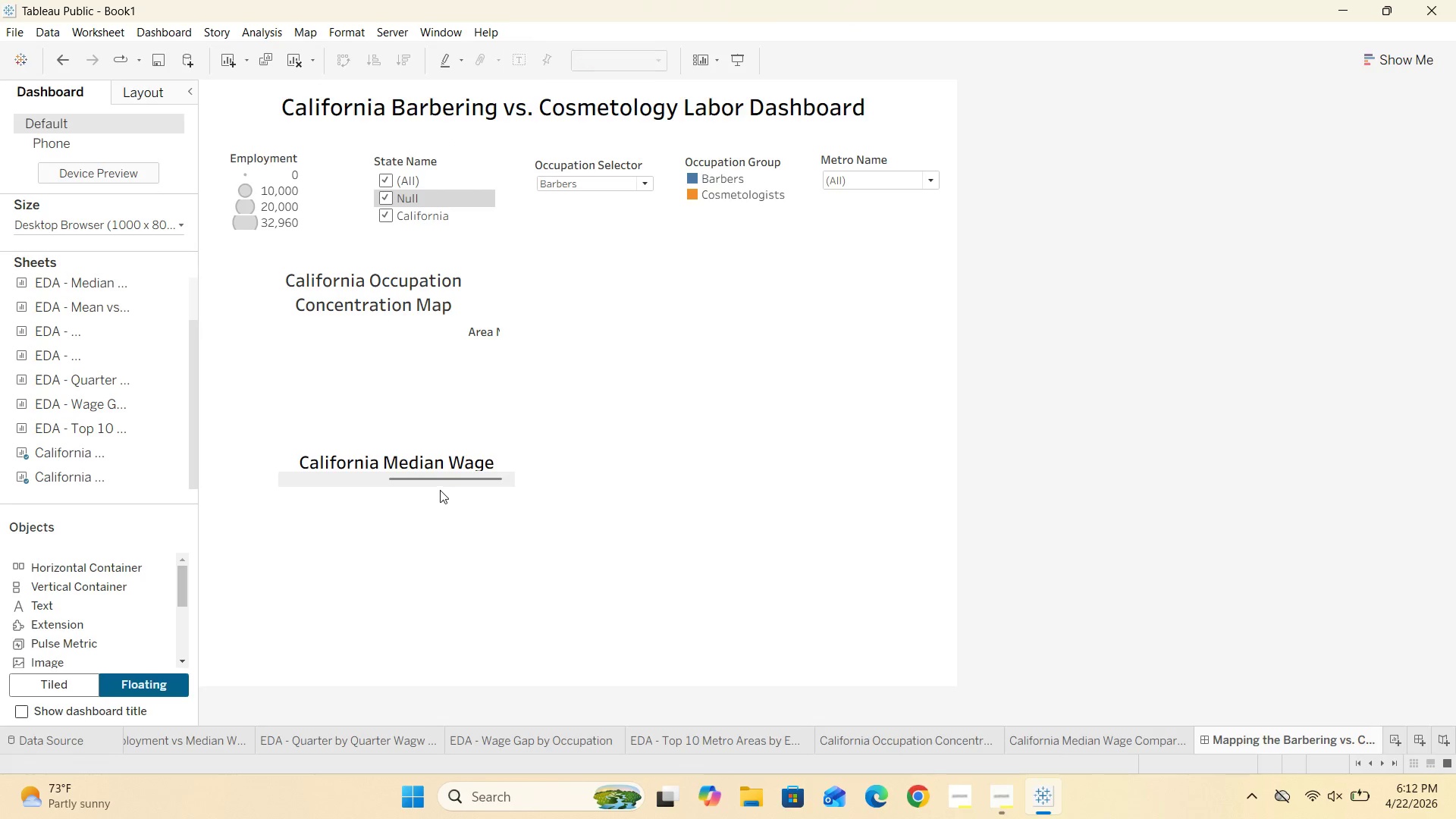 
left_click([439, 484])
 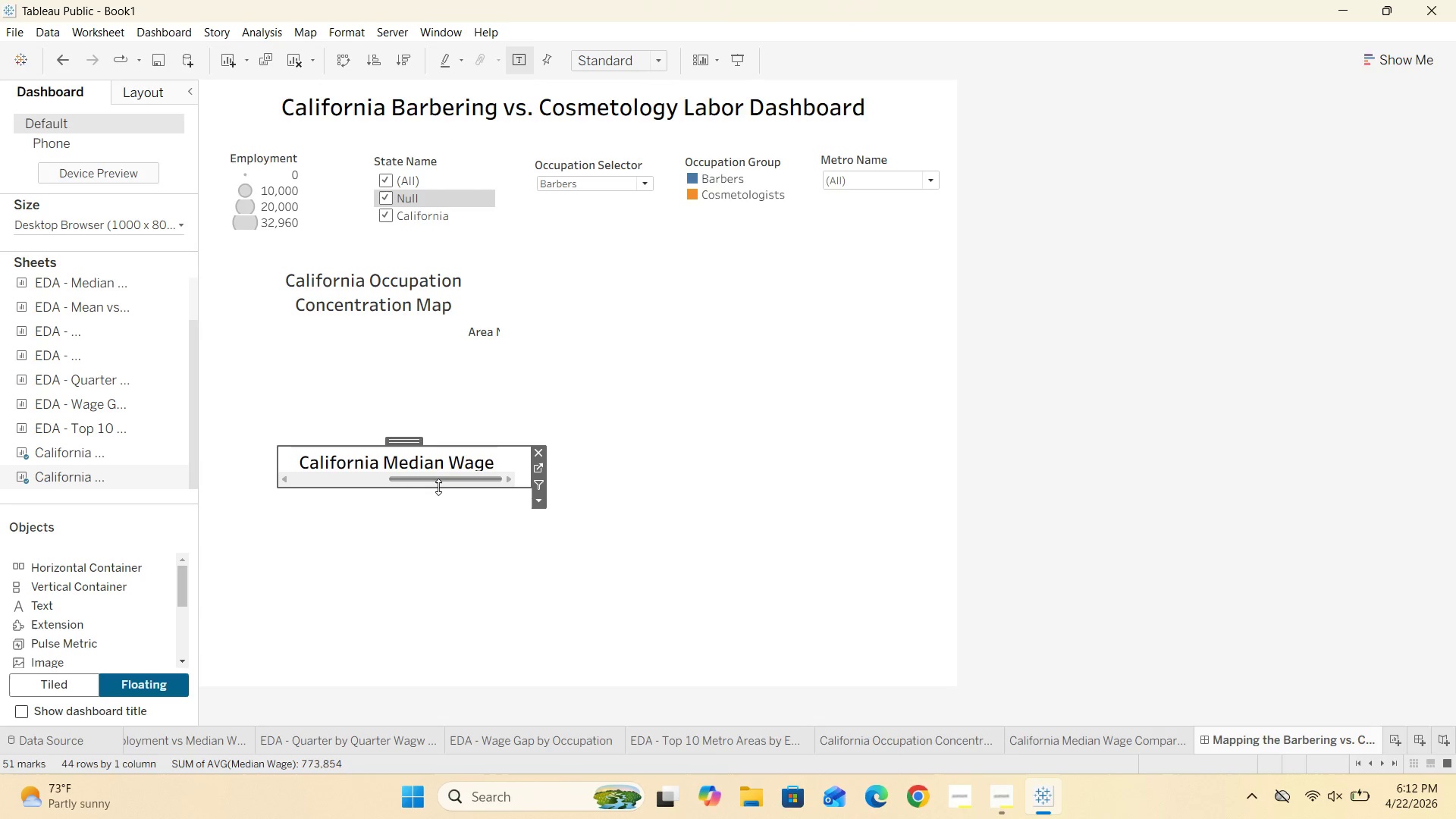 
left_click_drag(start_coordinate=[438, 487], to_coordinate=[416, 674])
 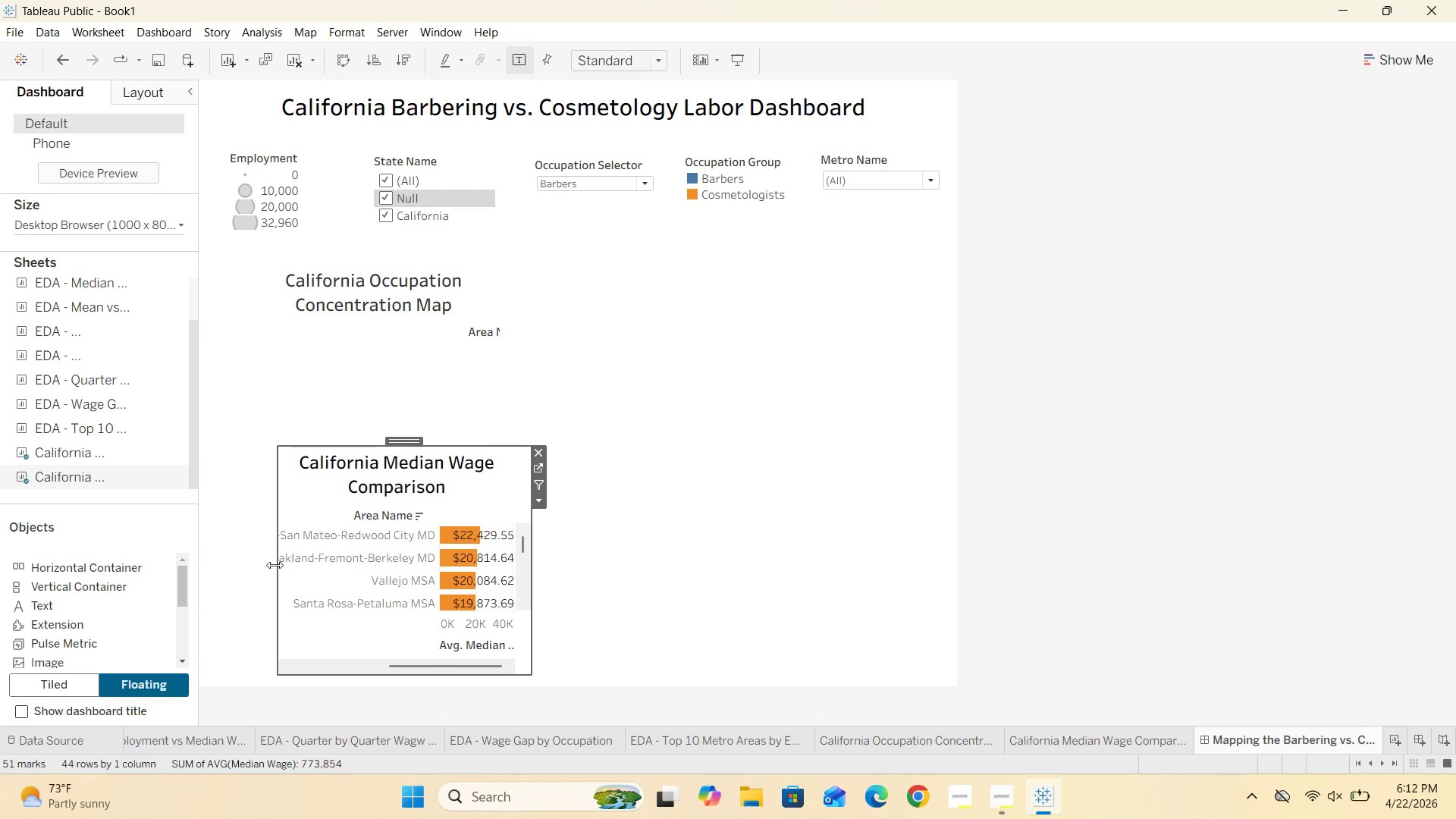 
left_click_drag(start_coordinate=[275, 565], to_coordinate=[209, 586])
 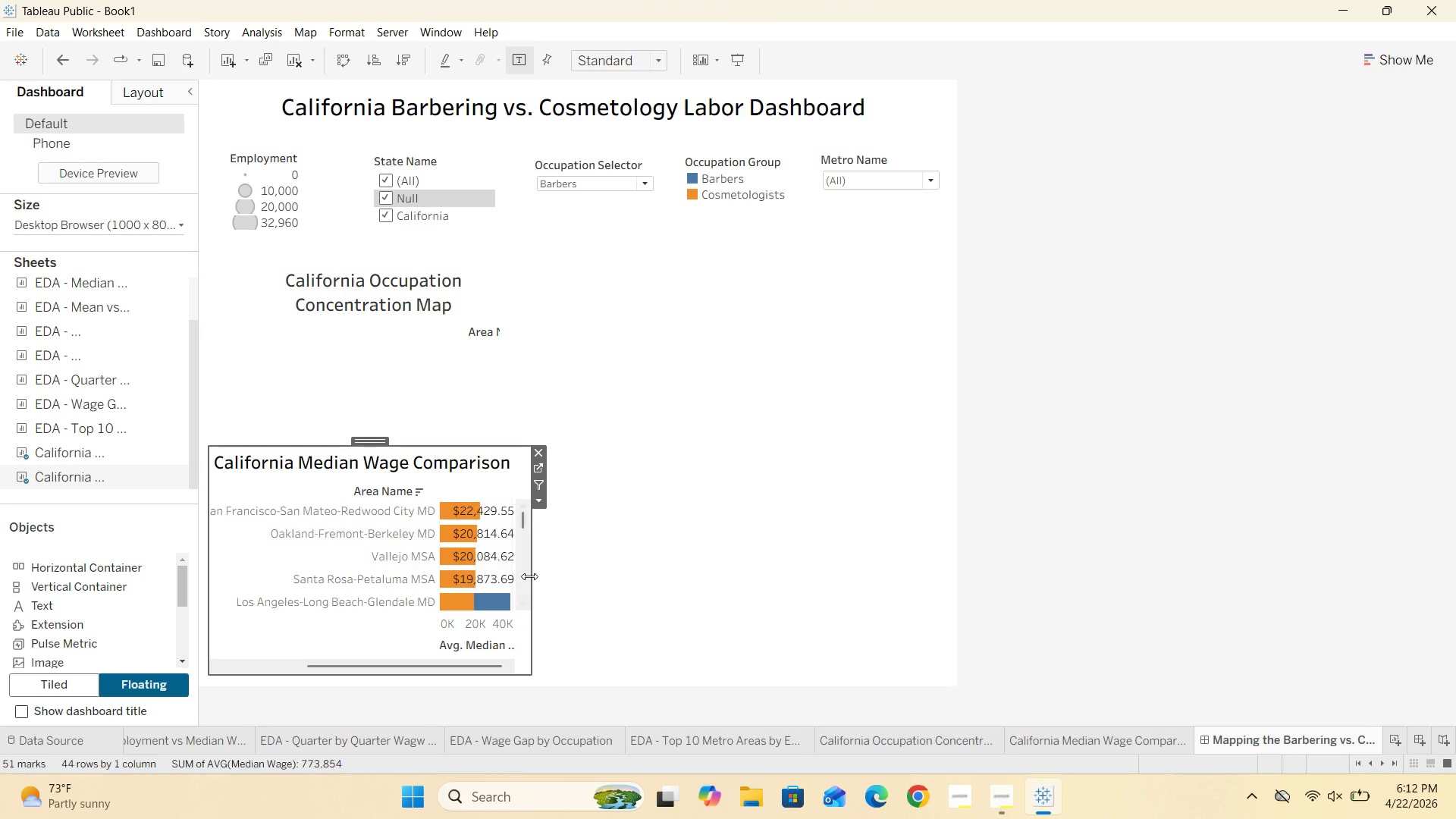 
left_click_drag(start_coordinate=[531, 575], to_coordinate=[758, 613])
 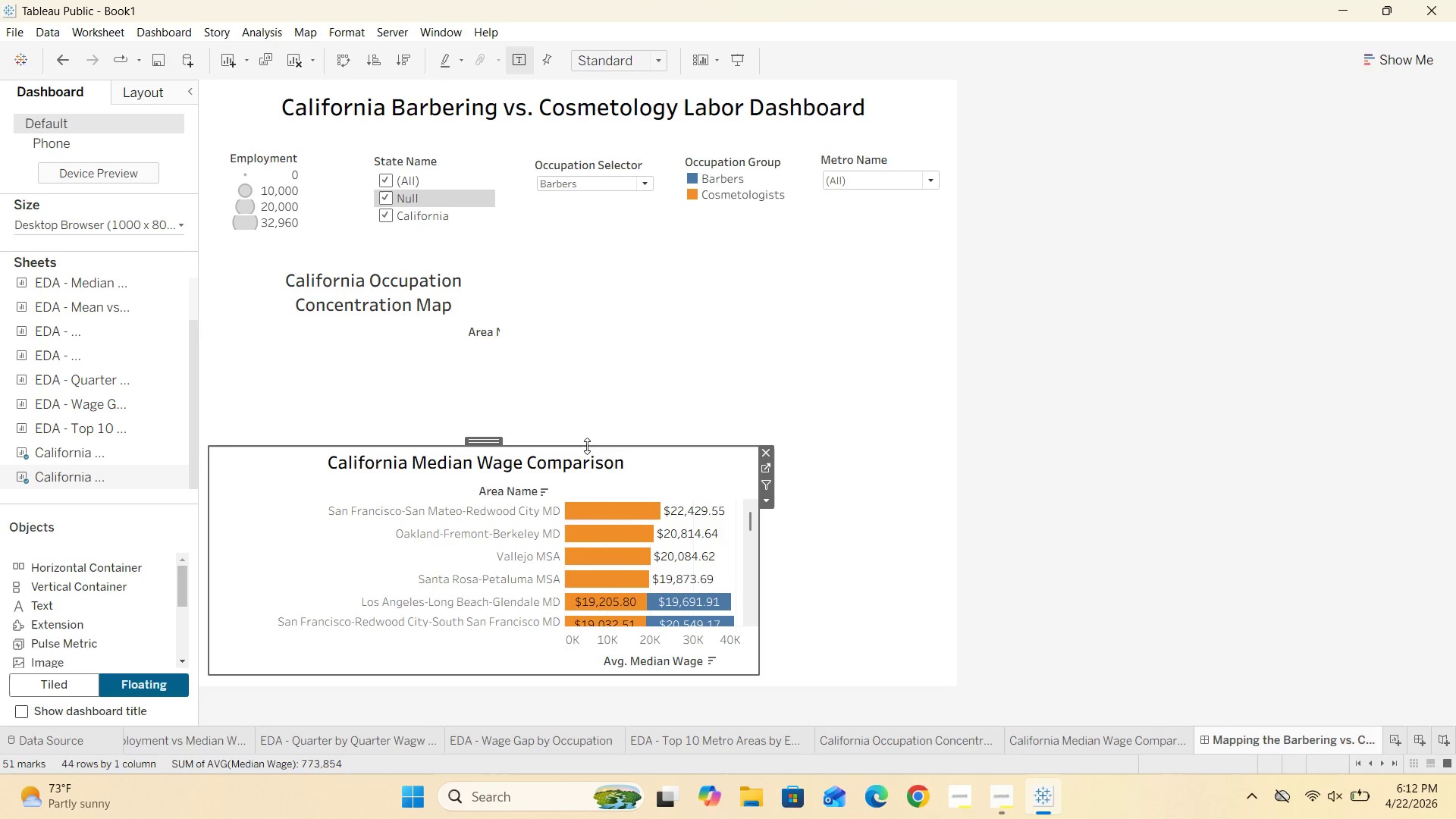 
left_click_drag(start_coordinate=[587, 443], to_coordinate=[595, 404])
 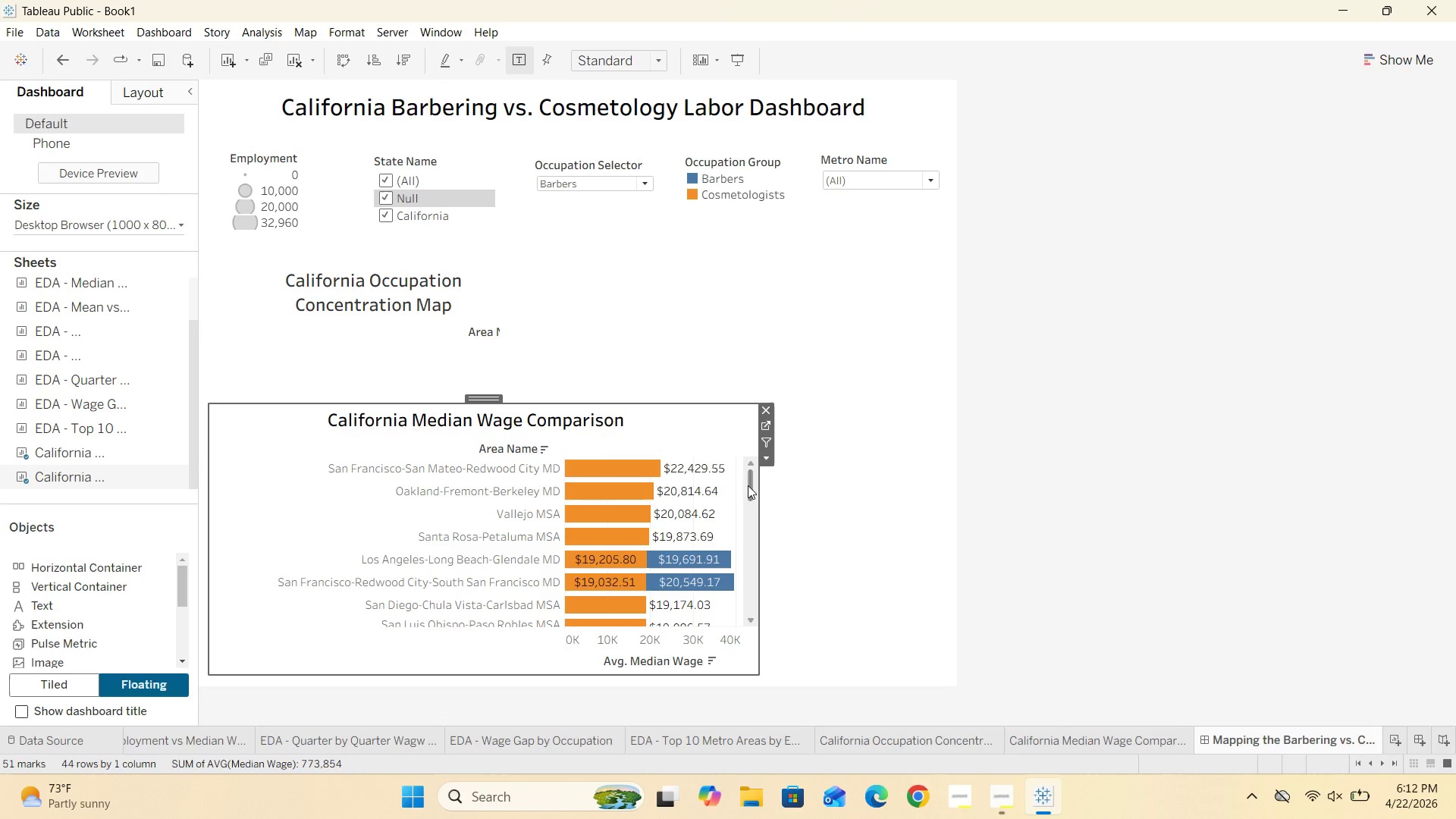 
left_click_drag(start_coordinate=[753, 484], to_coordinate=[756, 612])
 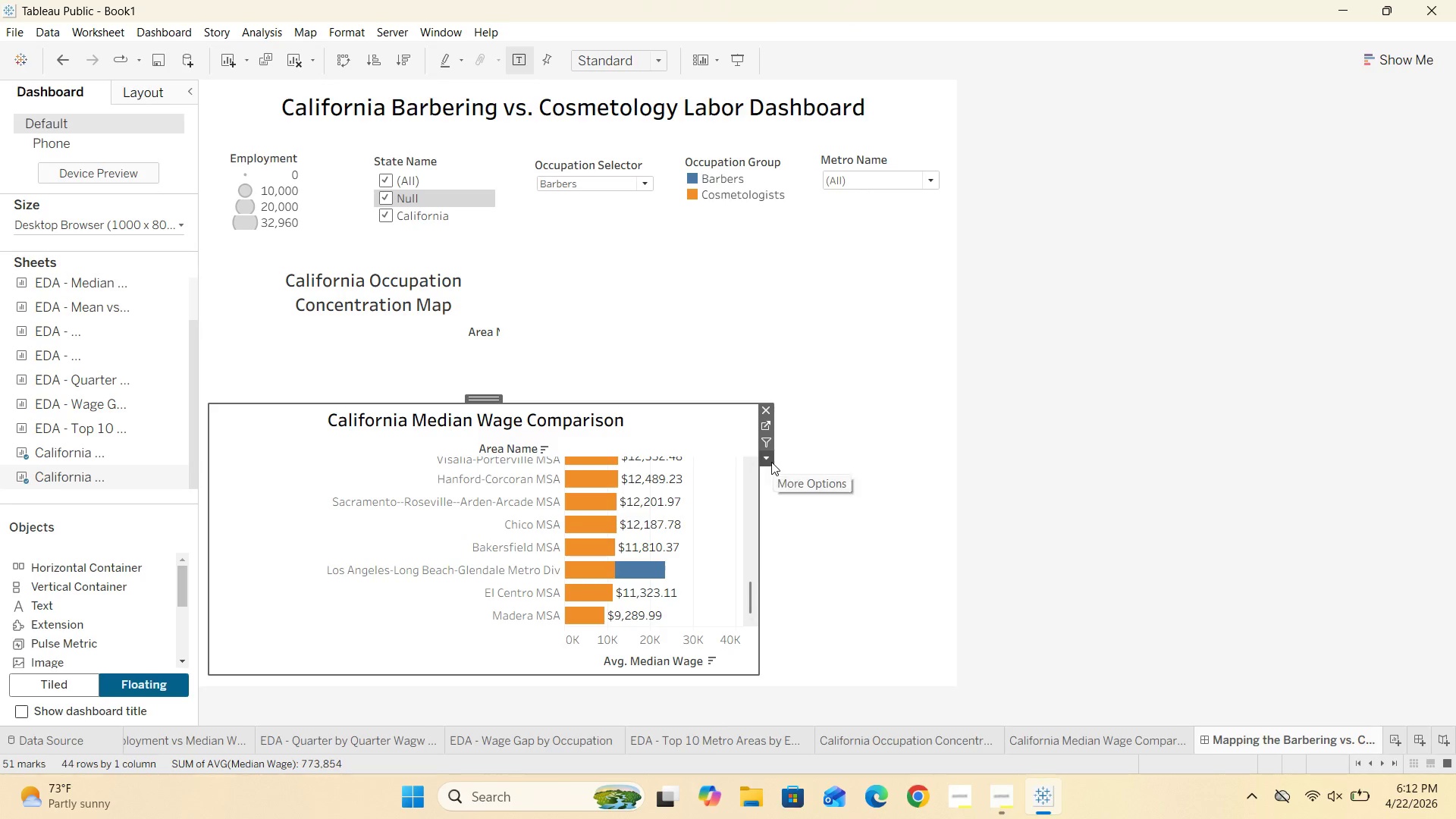 
left_click([769, 460])
 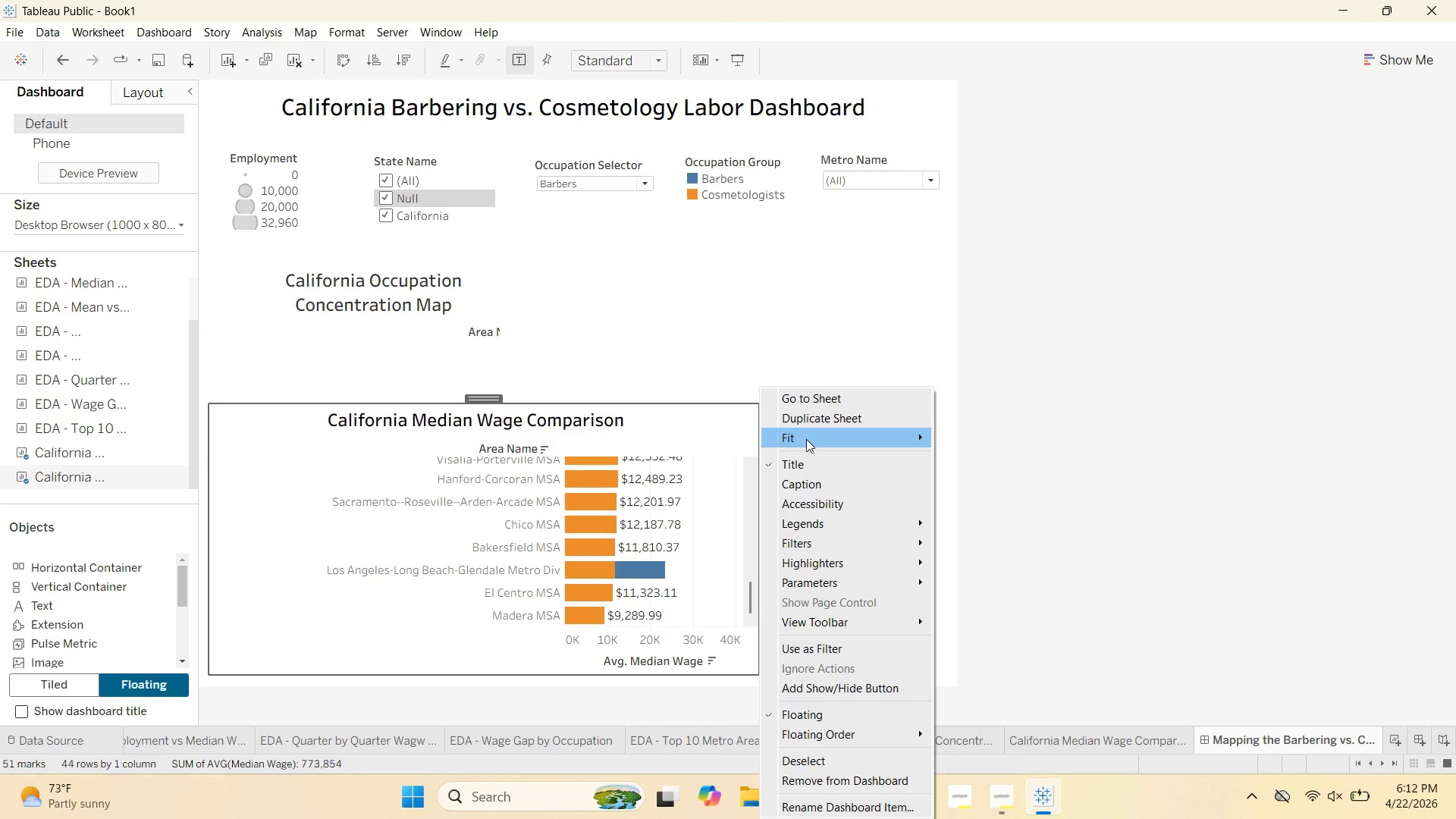 
left_click([820, 438])
 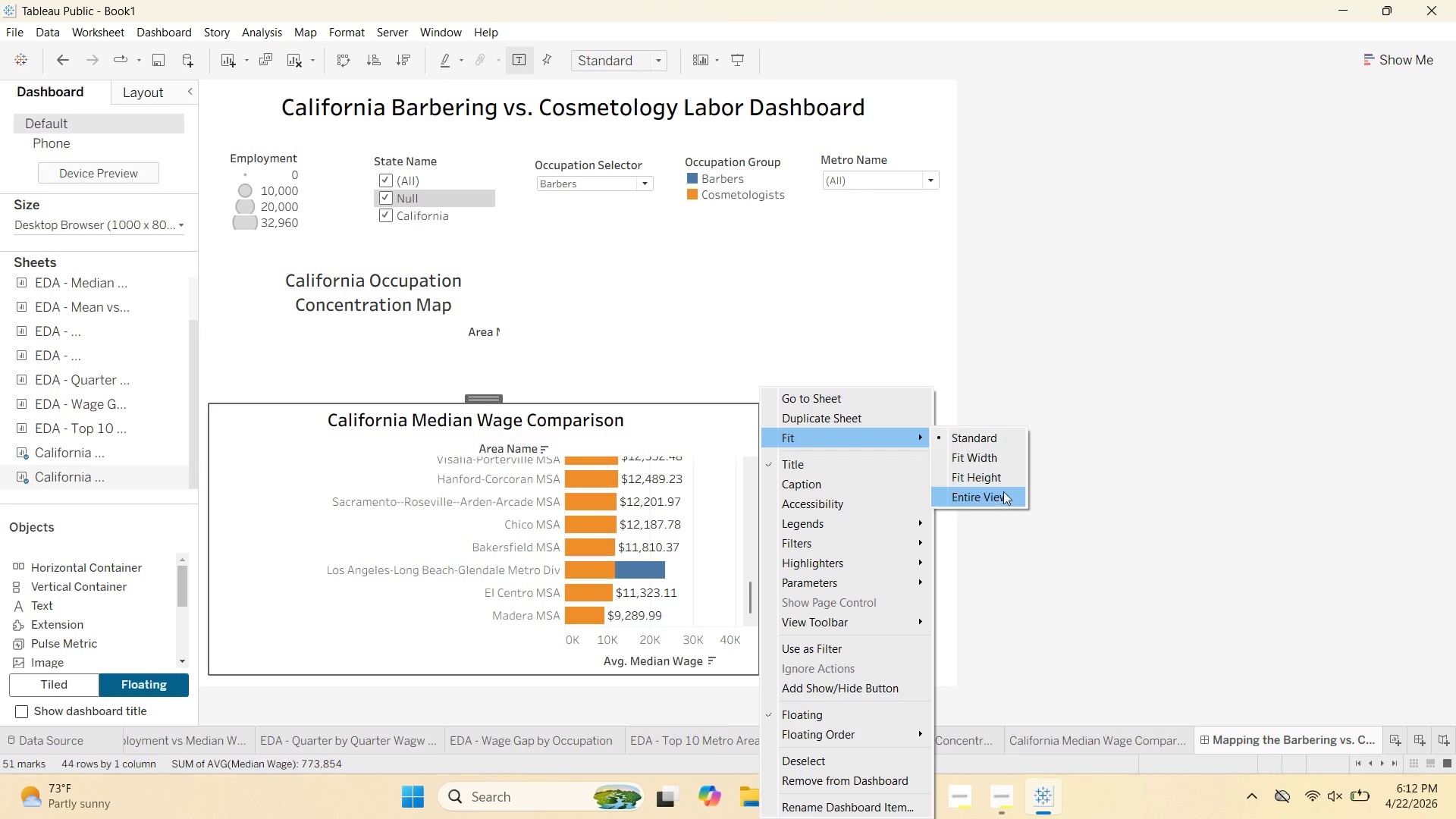 
left_click([1002, 497])
 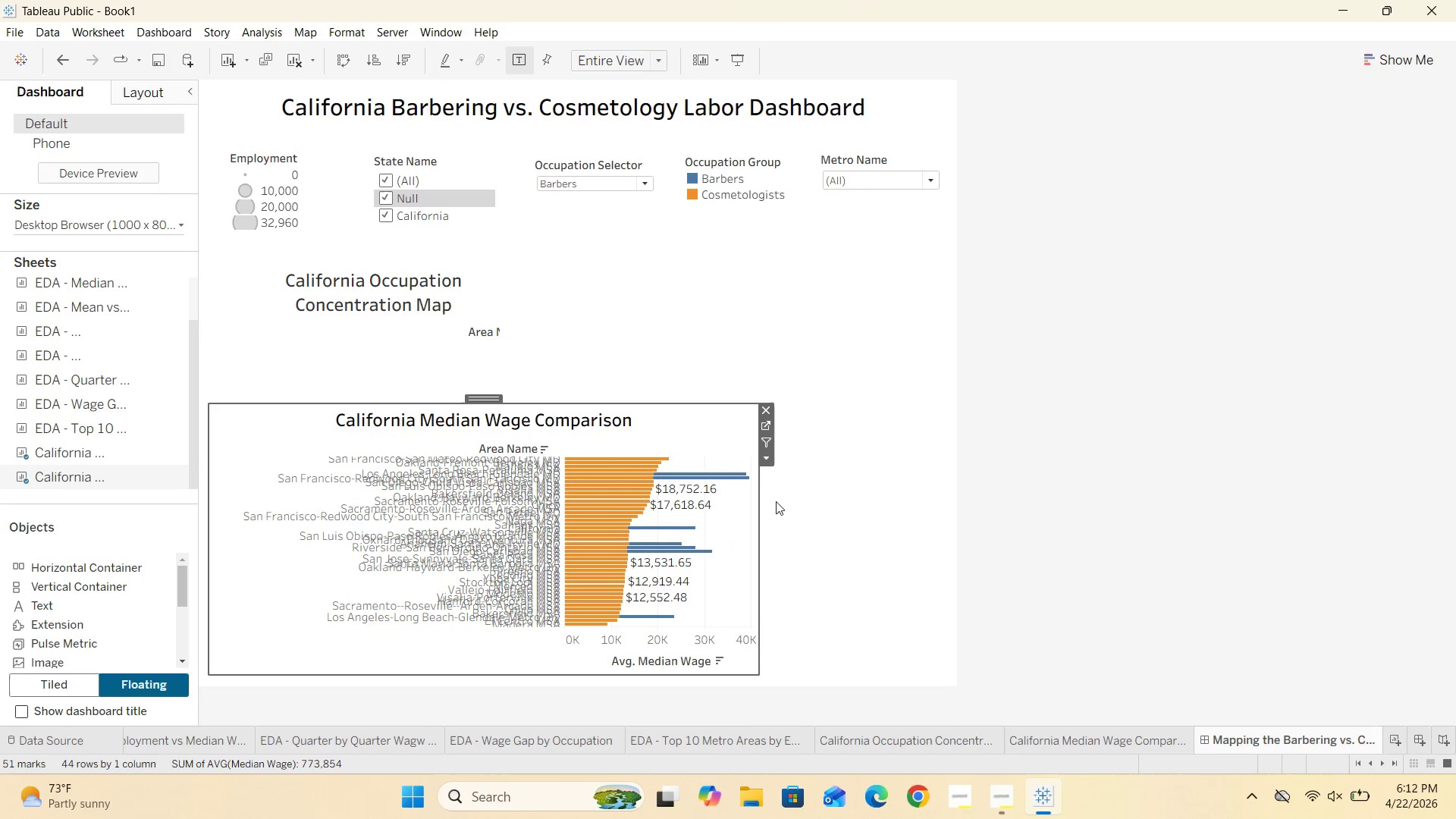 
left_click([771, 462])
 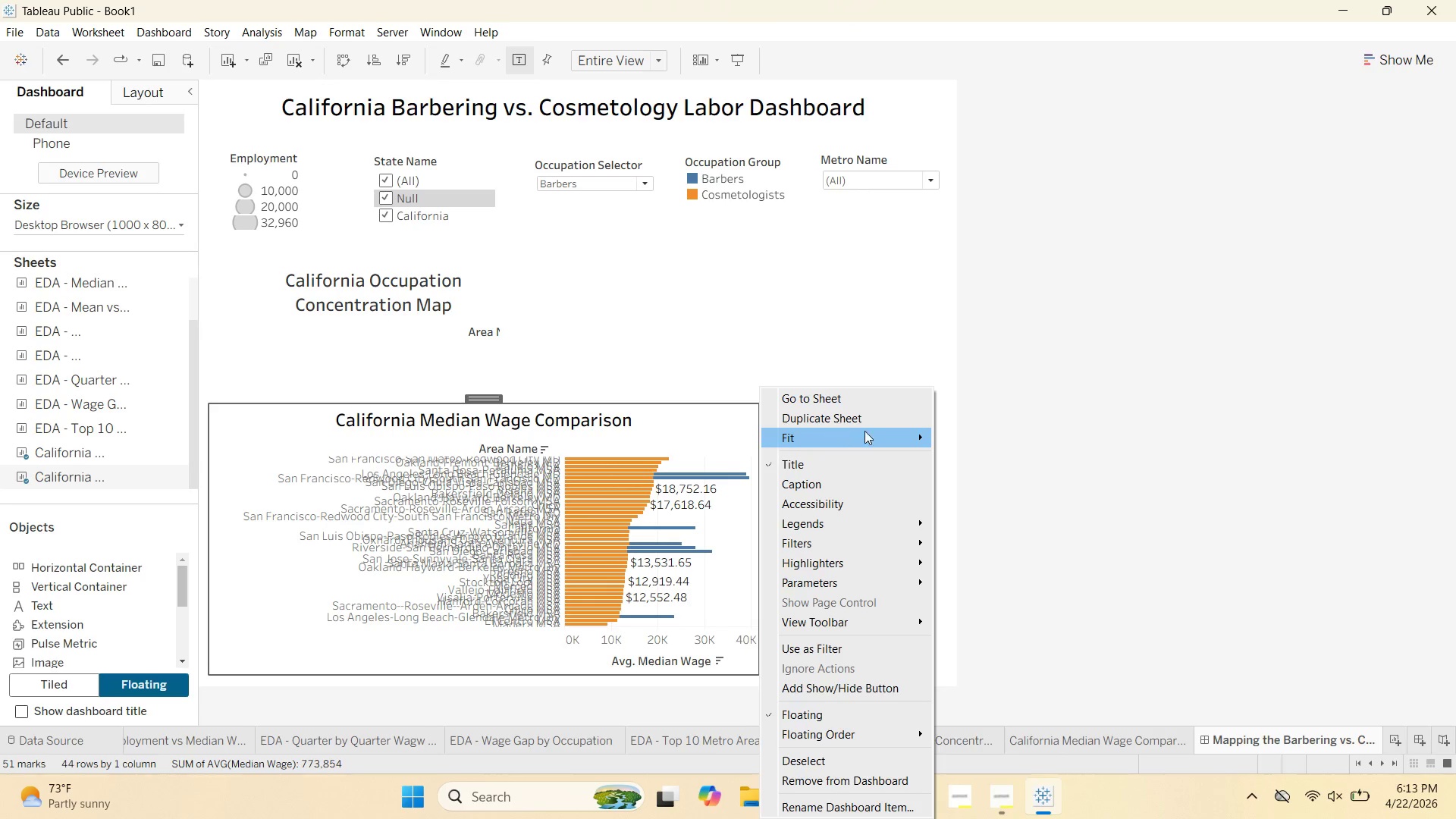 
left_click([874, 434])
 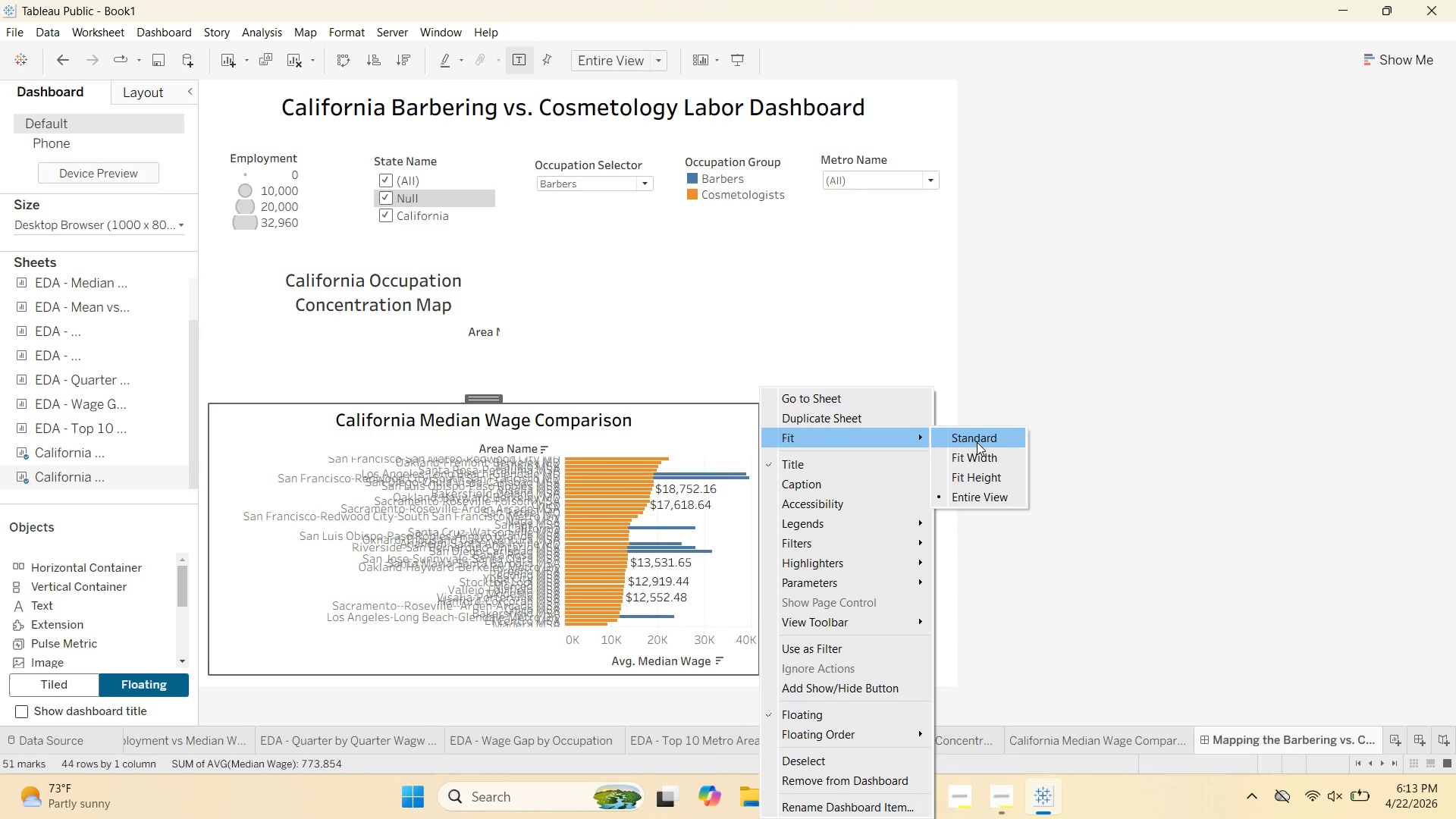 
left_click([981, 442])
 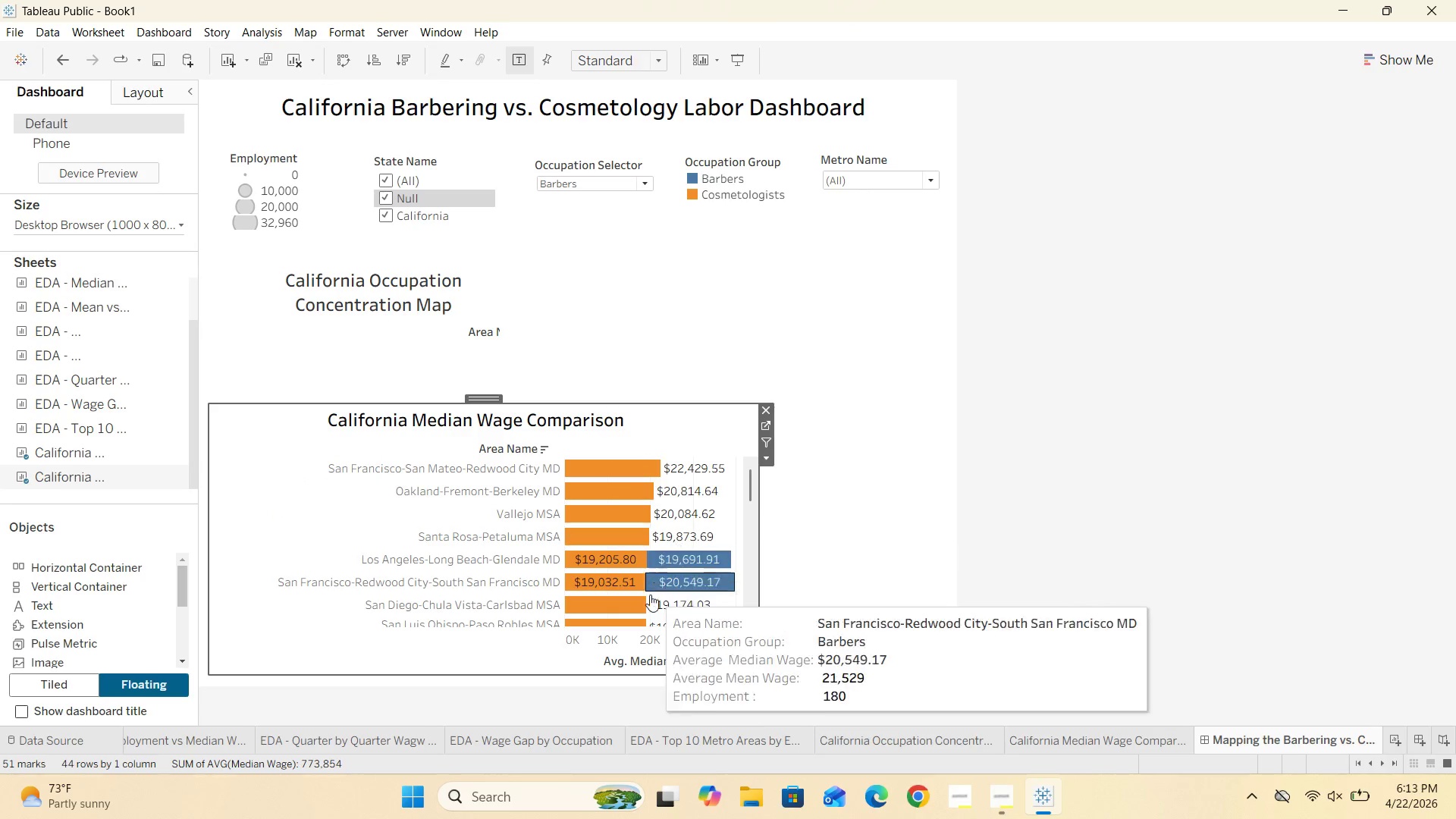 
scroll: coordinate [679, 595], scroll_direction: up, amount: 5.0
 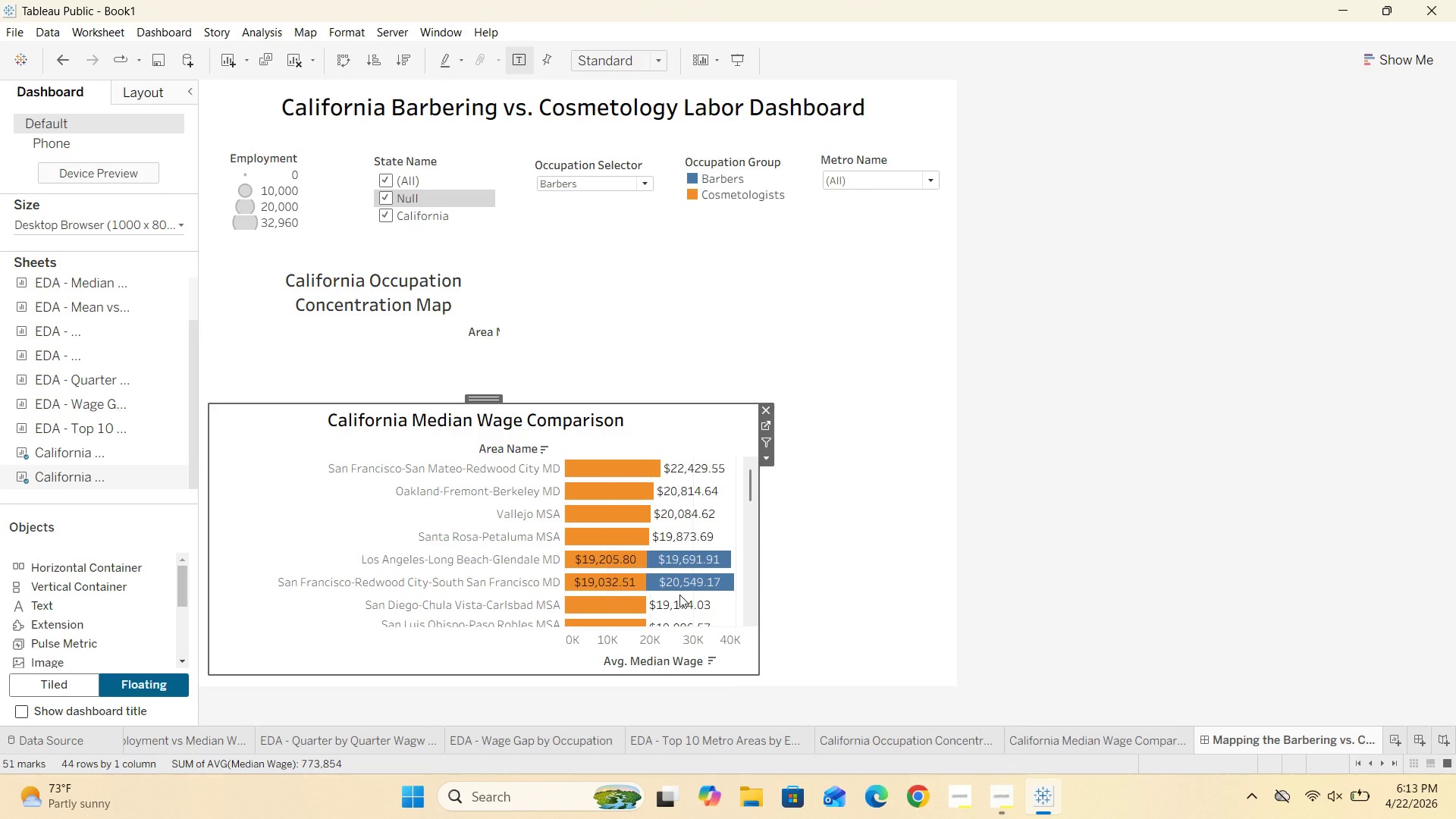 
scroll: coordinate [679, 595], scroll_direction: down, amount: 5.0
 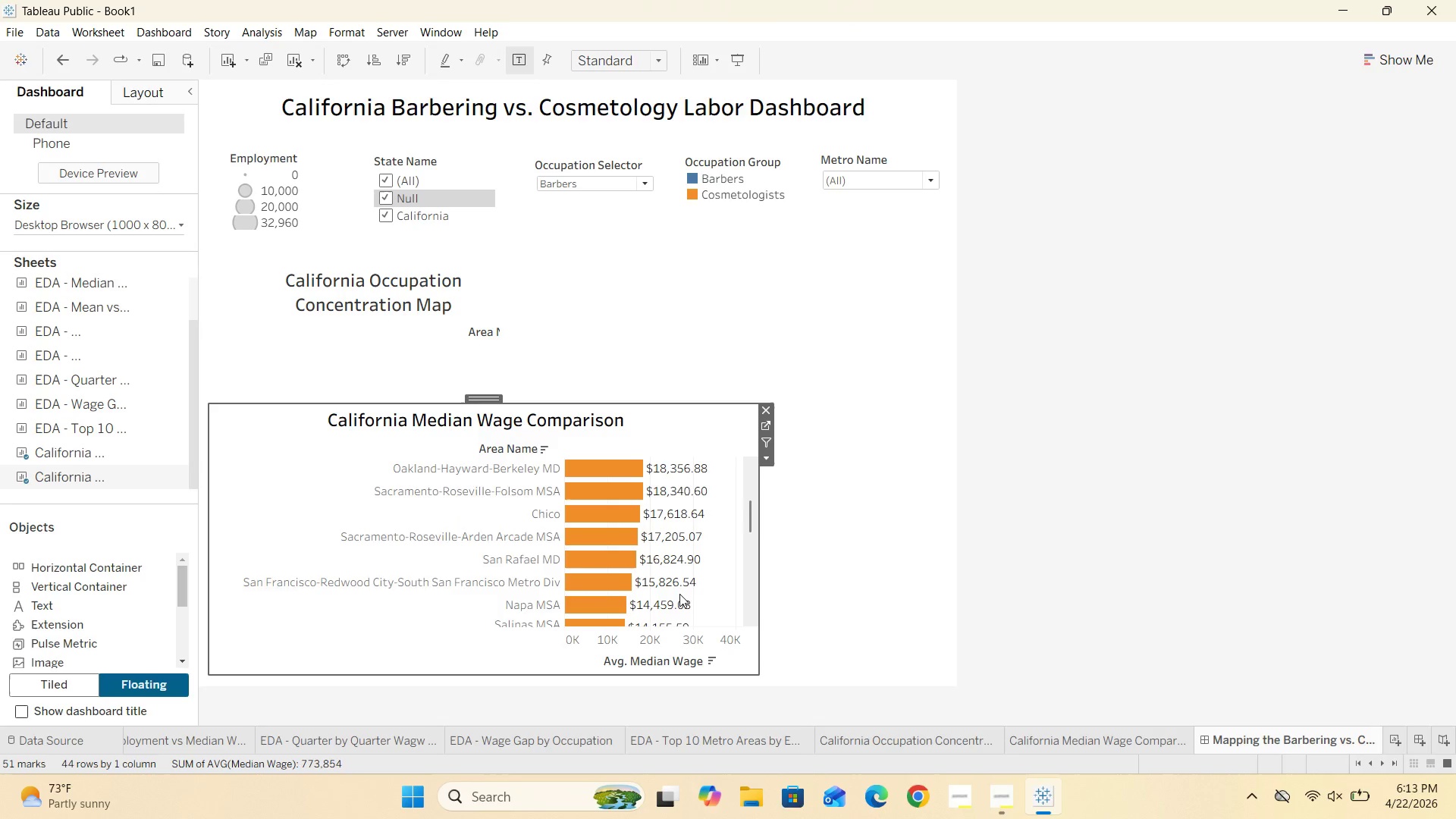 
scroll: coordinate [679, 594], scroll_direction: up, amount: 7.0
 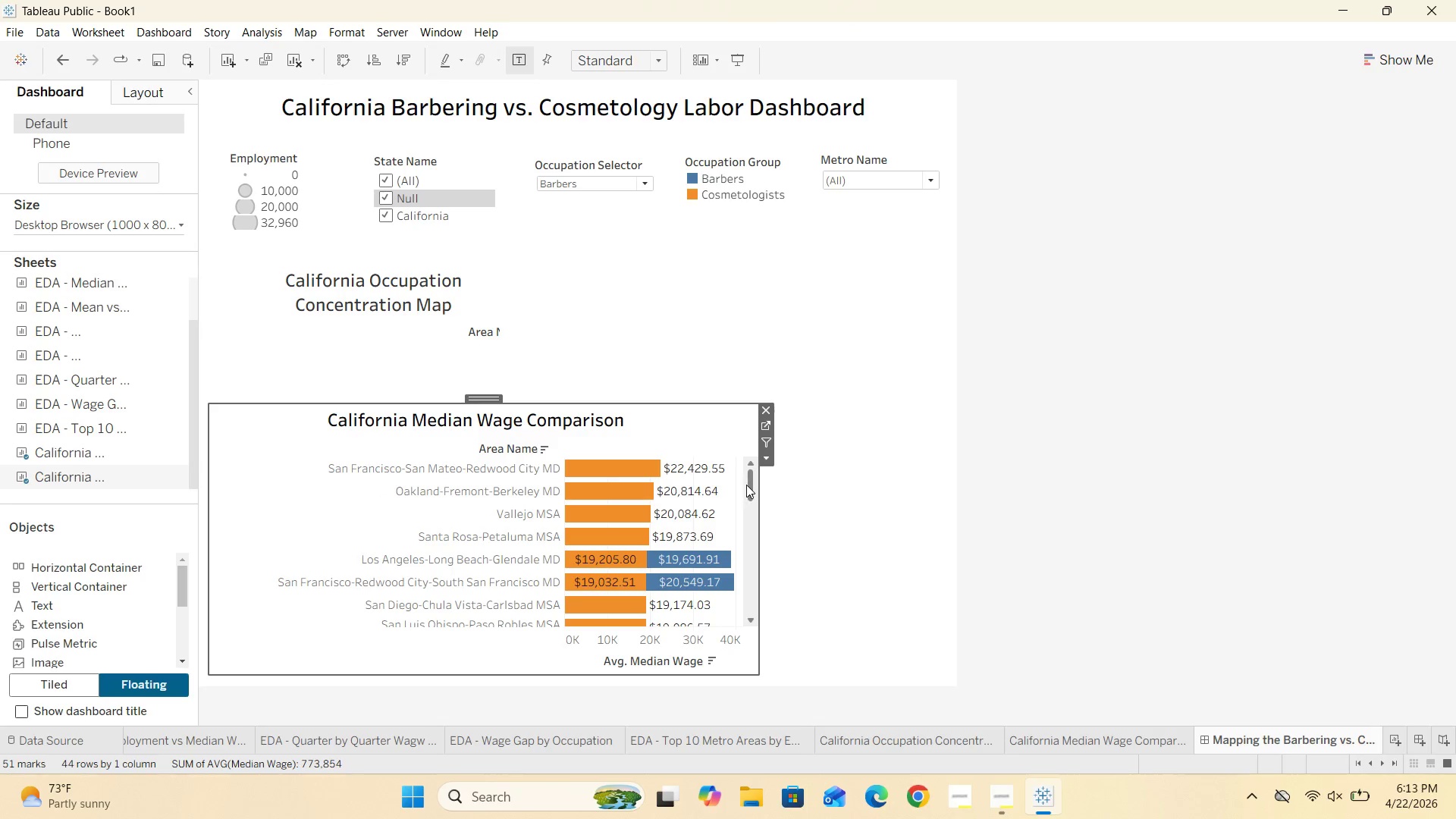 
left_click_drag(start_coordinate=[748, 481], to_coordinate=[762, 425])
 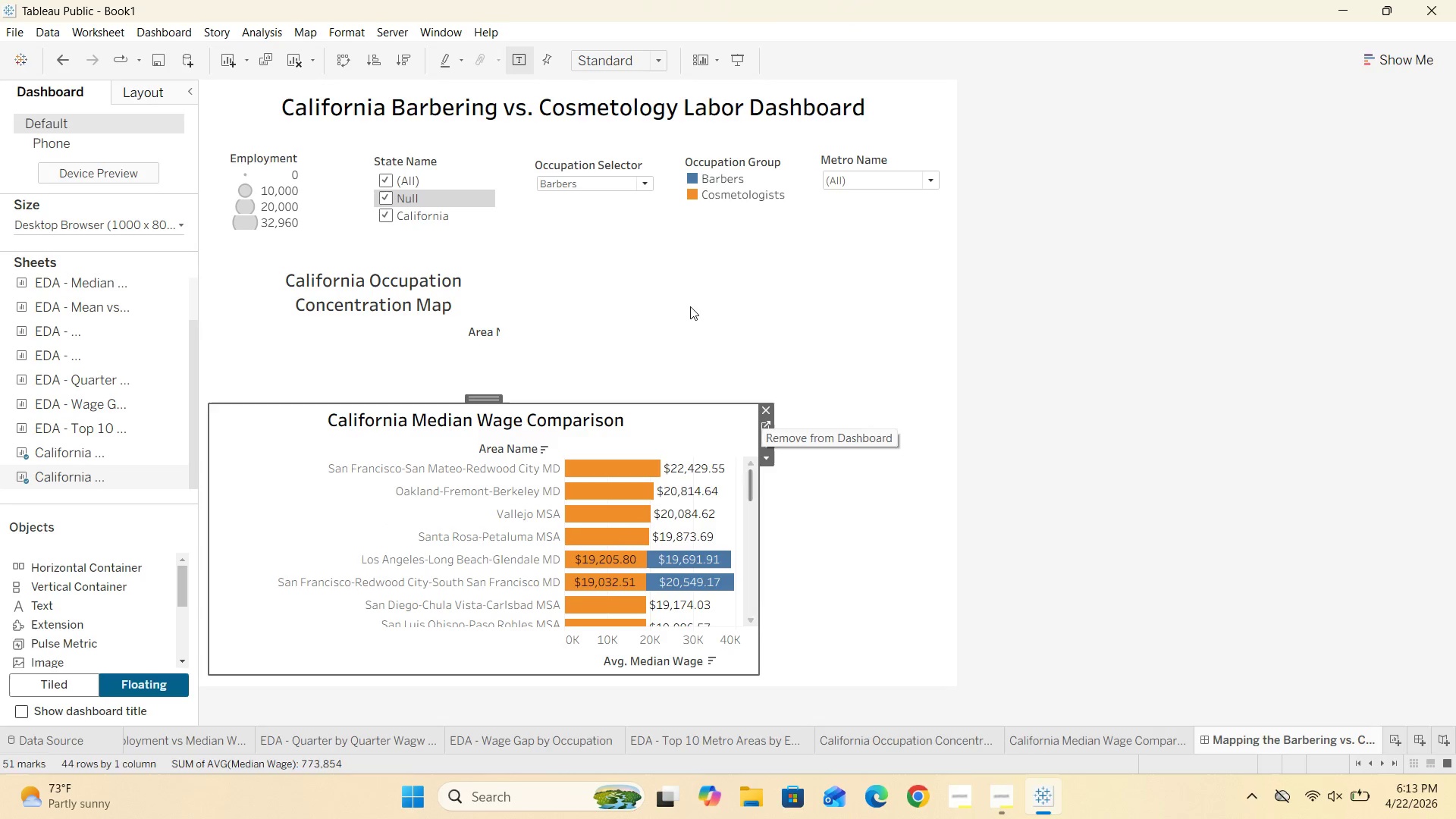 
left_click([690, 306])
 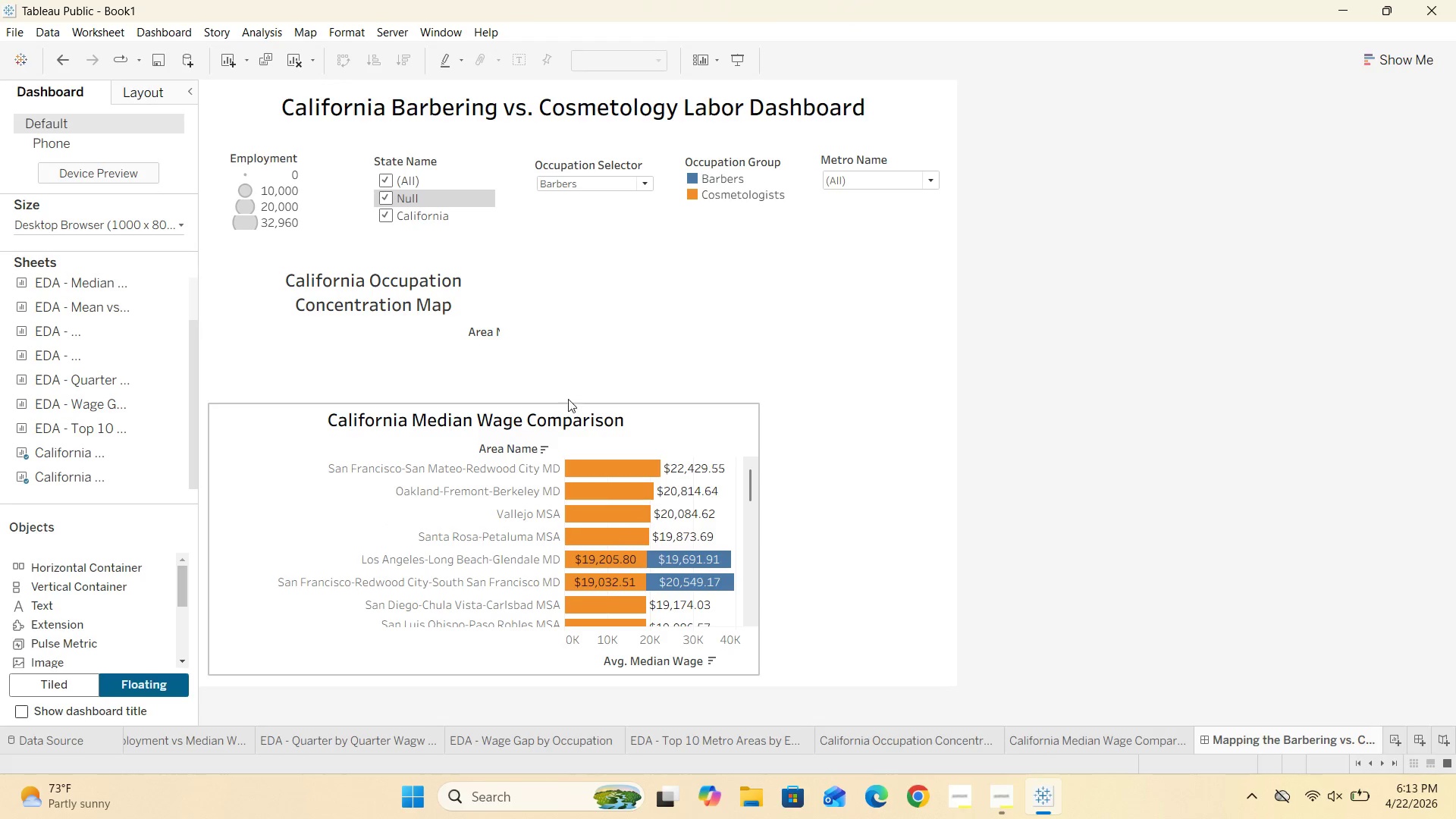 
left_click([475, 294])
 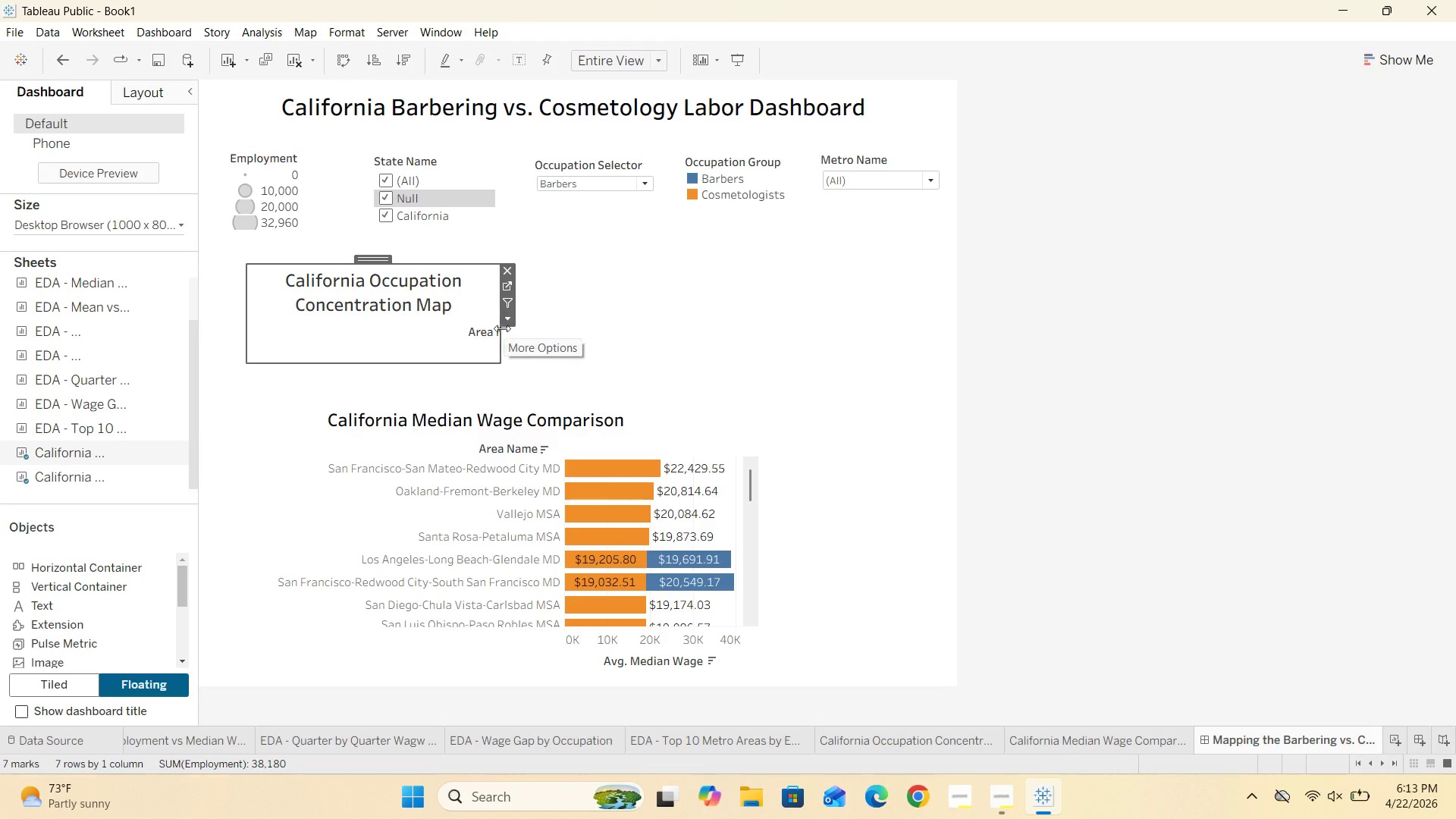 
left_click_drag(start_coordinate=[501, 329], to_coordinate=[751, 366])
 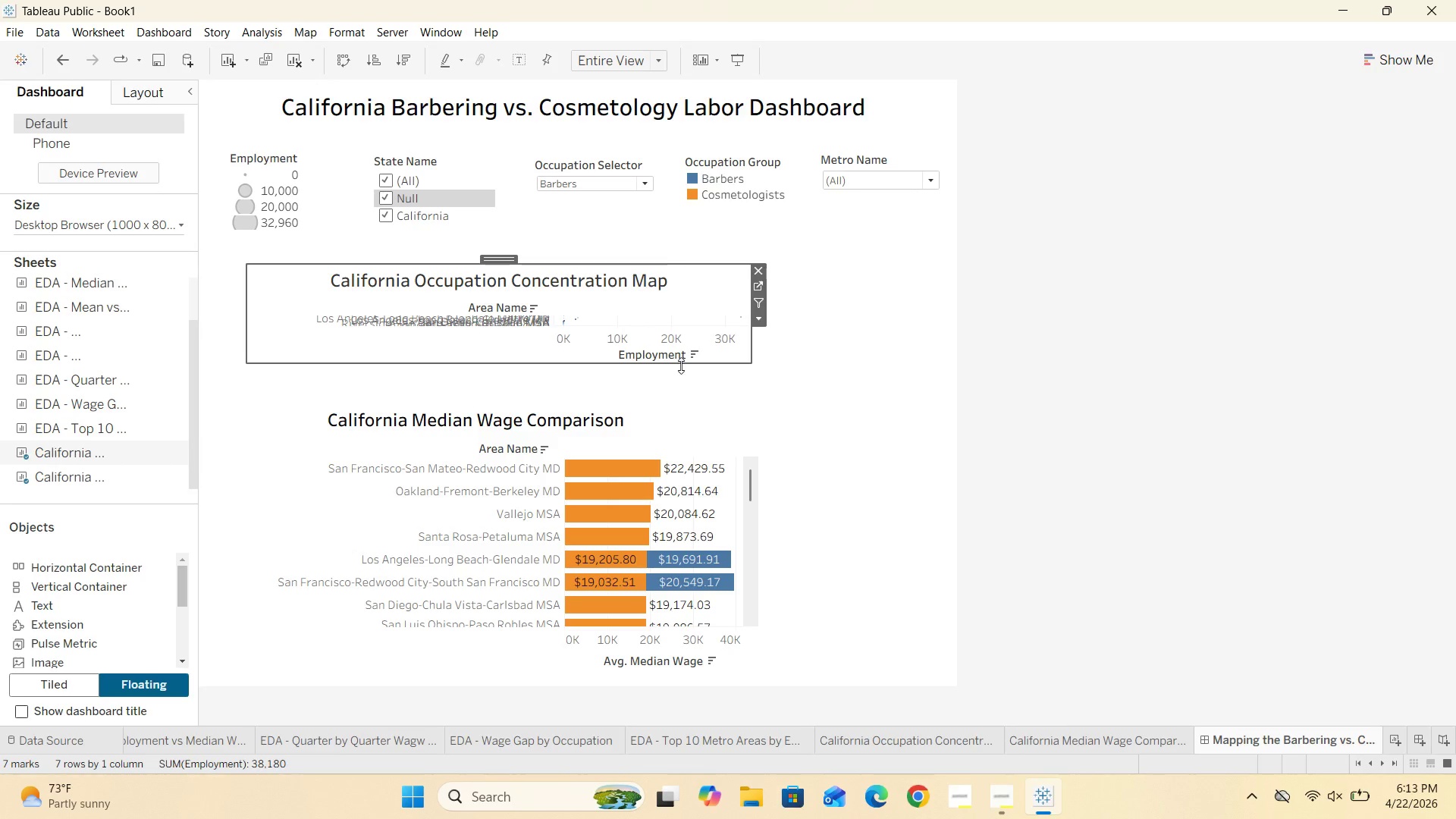 
left_click_drag(start_coordinate=[682, 363], to_coordinate=[680, 405])
 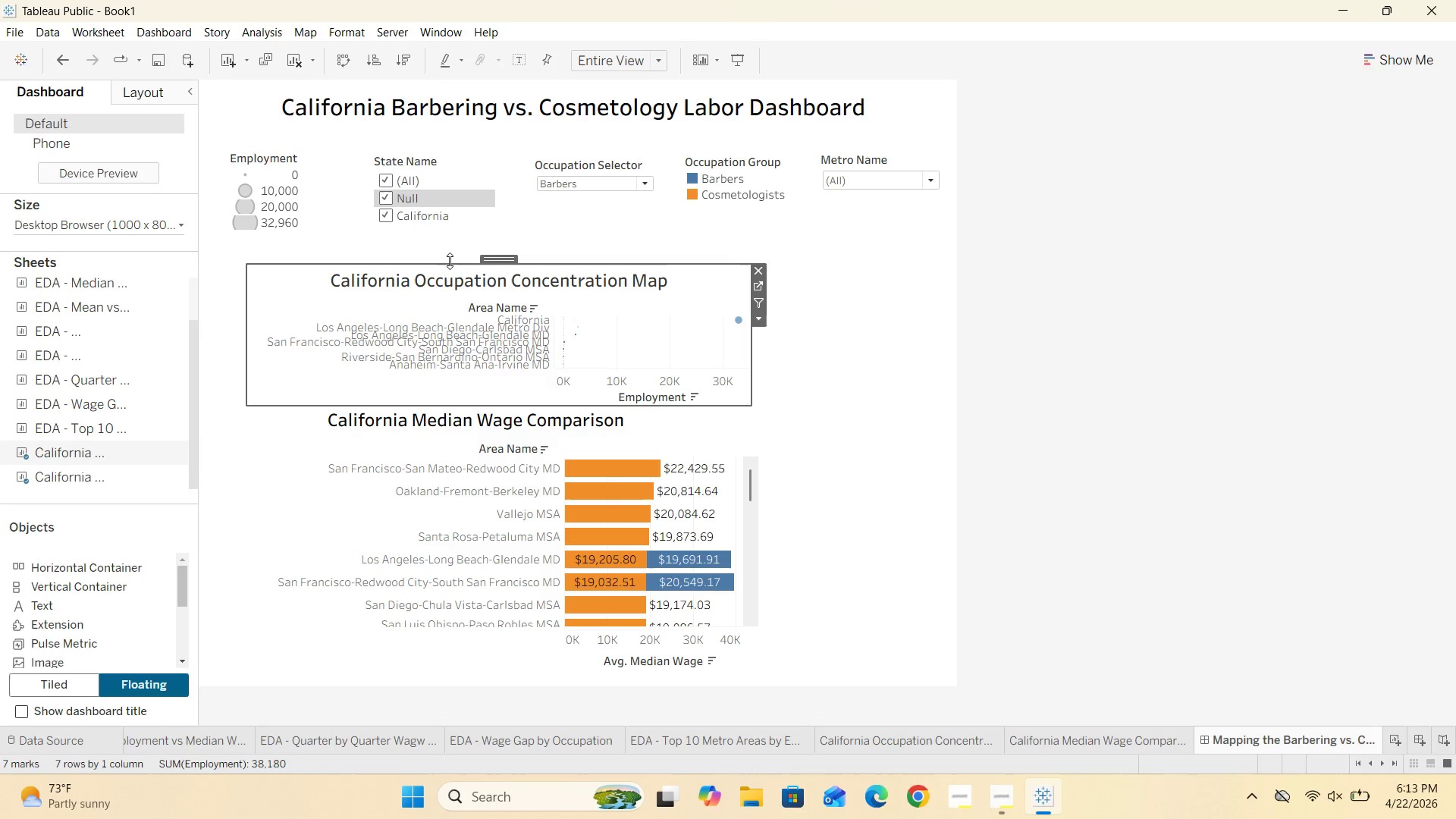 
left_click_drag(start_coordinate=[451, 262], to_coordinate=[451, 243])
 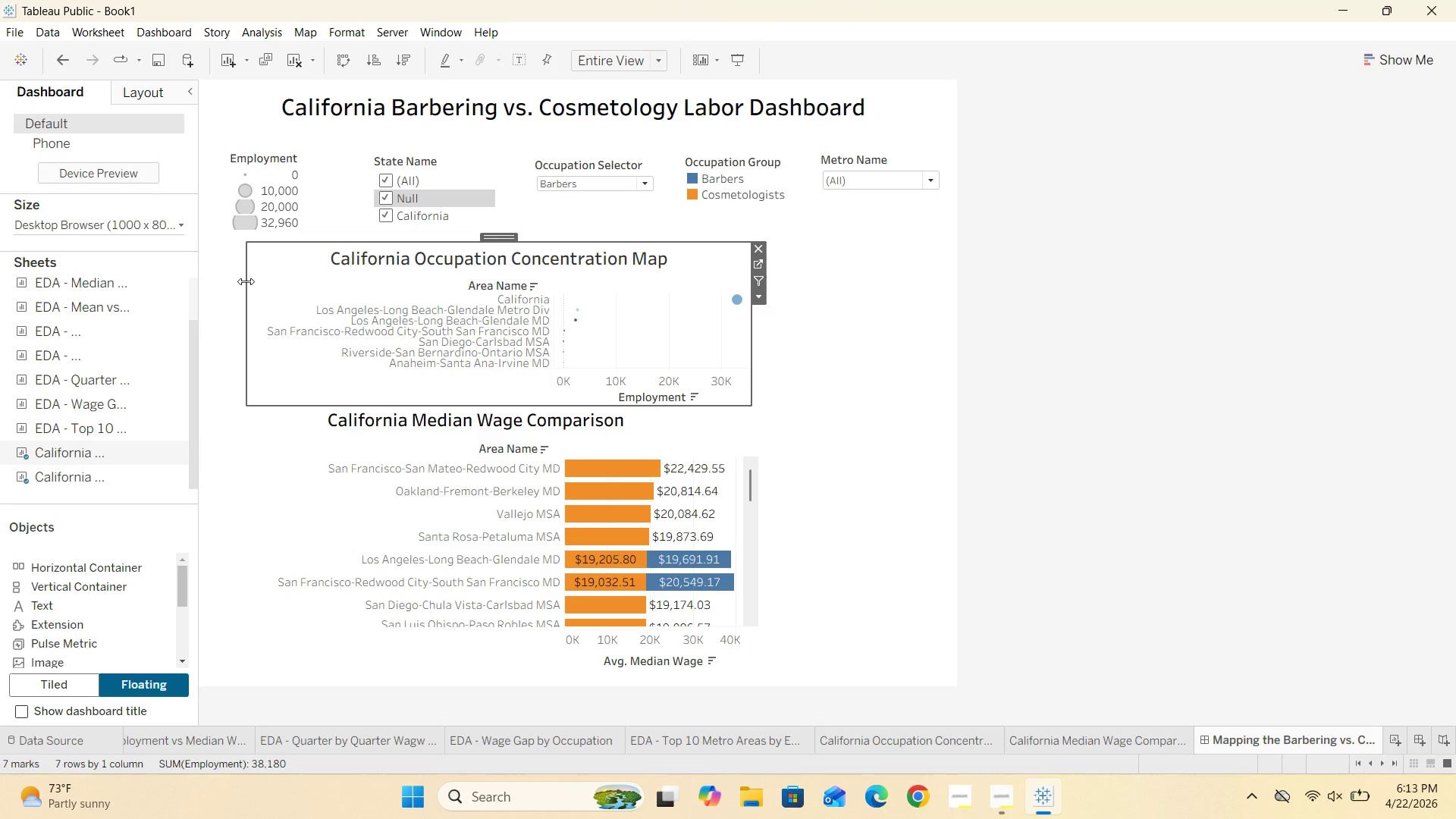 
left_click_drag(start_coordinate=[246, 281], to_coordinate=[228, 295])
 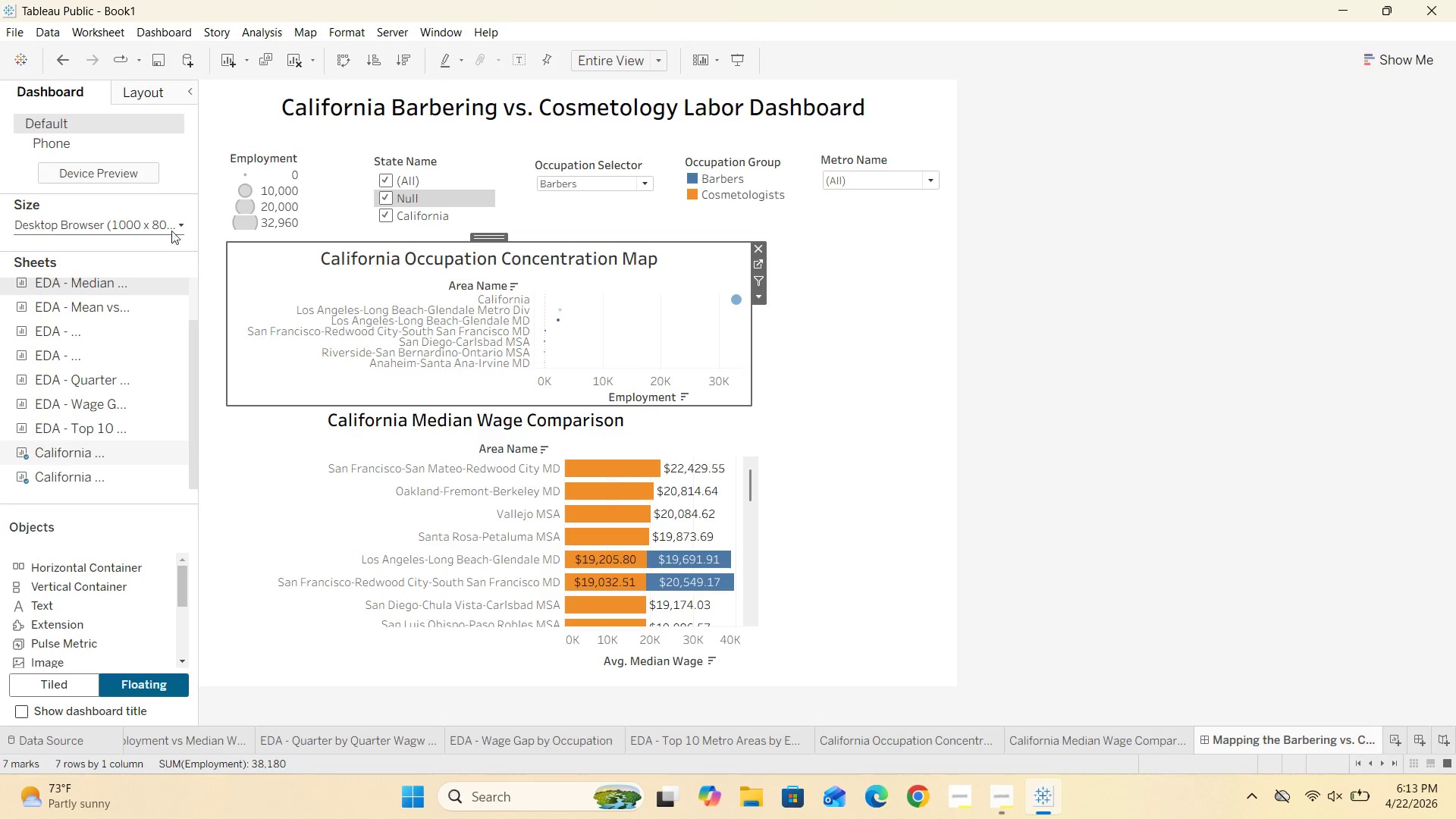 
left_click([182, 224])
 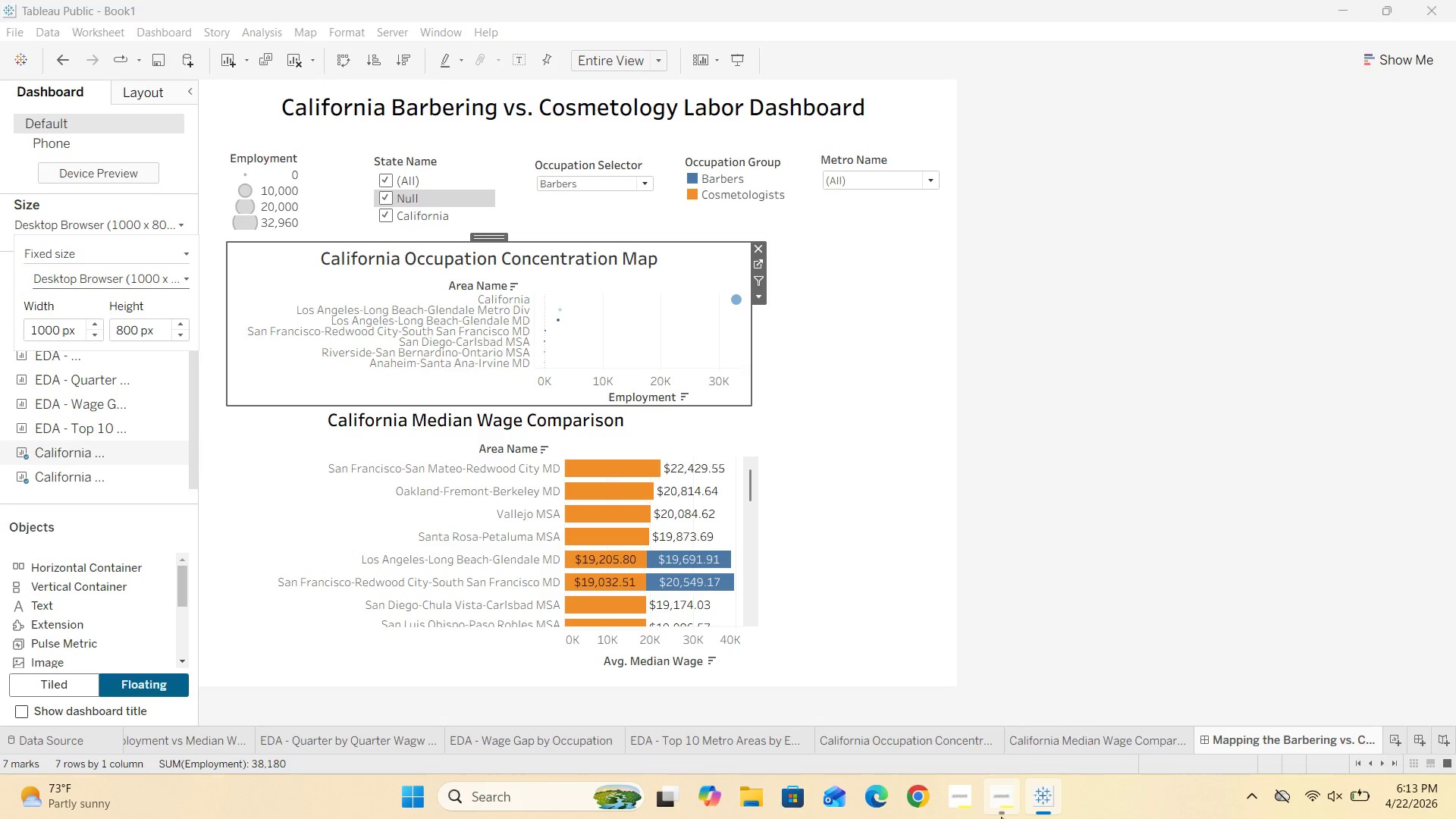 
left_click([1000, 734])